 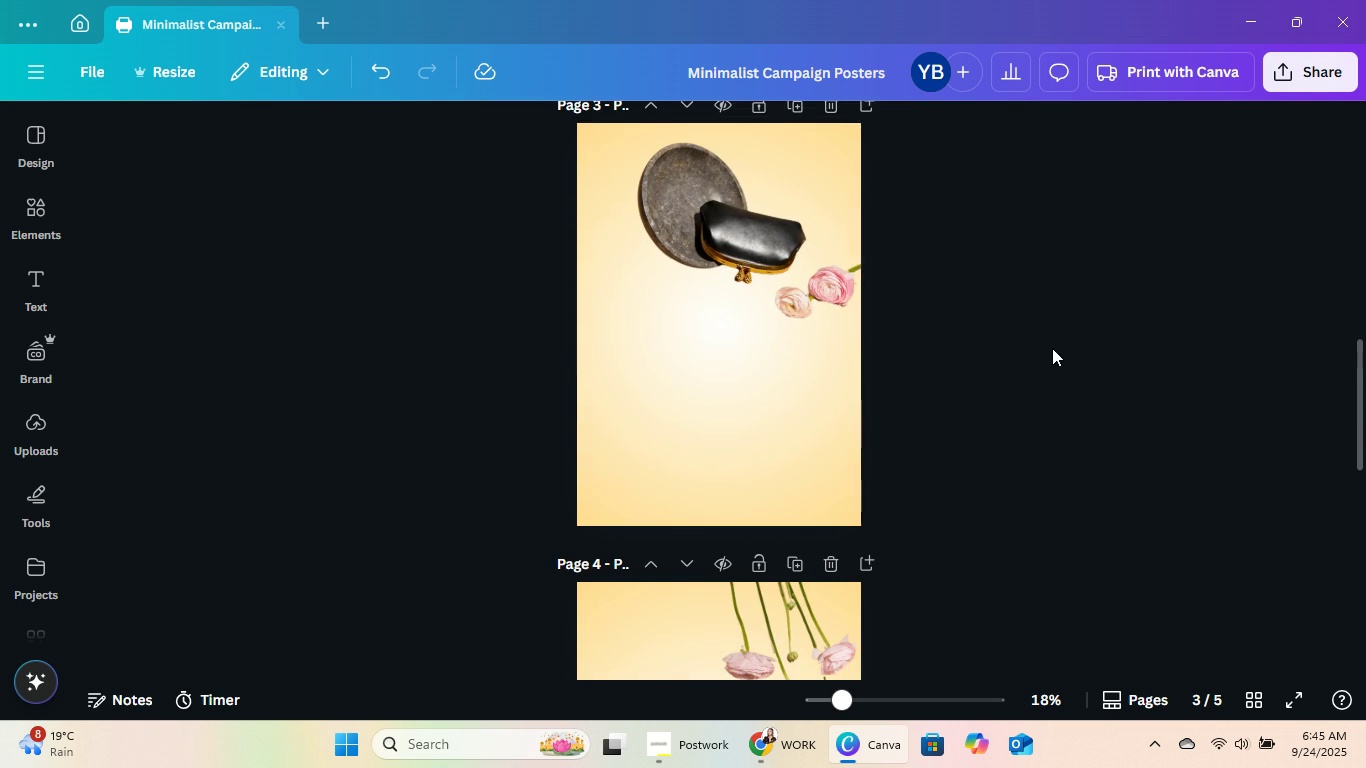 
scroll: coordinate [1052, 348], scroll_direction: up, amount: 1.0
 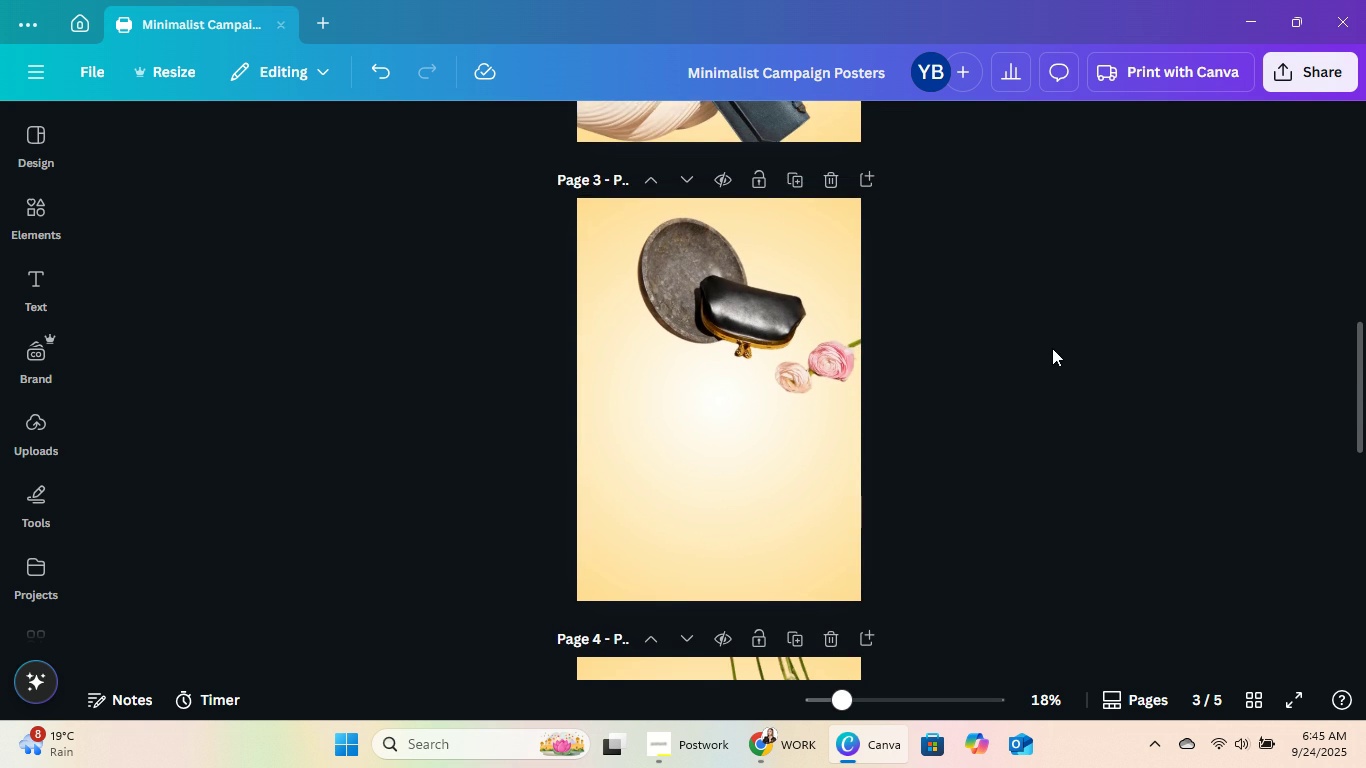 
scroll: coordinate [1051, 355], scroll_direction: down, amount: 5.0
 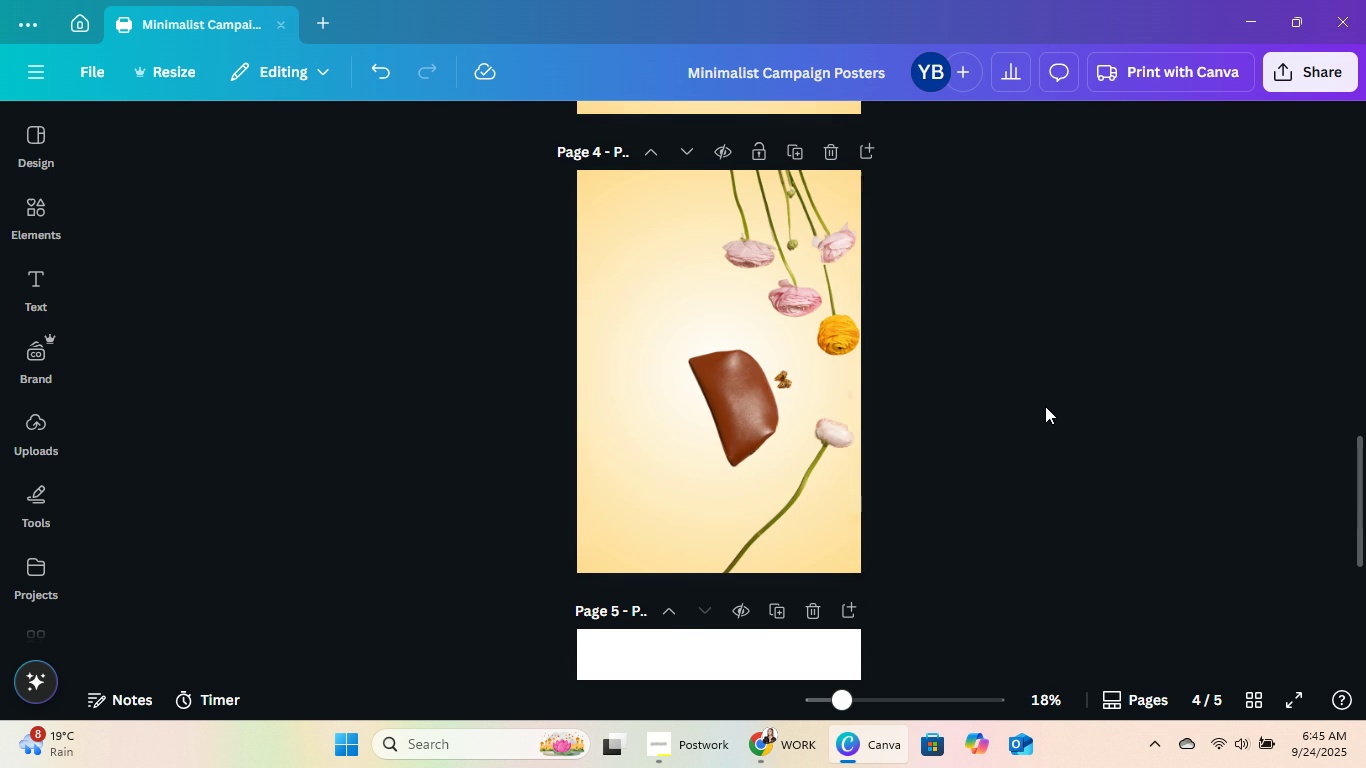 
scroll: coordinate [1045, 406], scroll_direction: up, amount: 3.0
 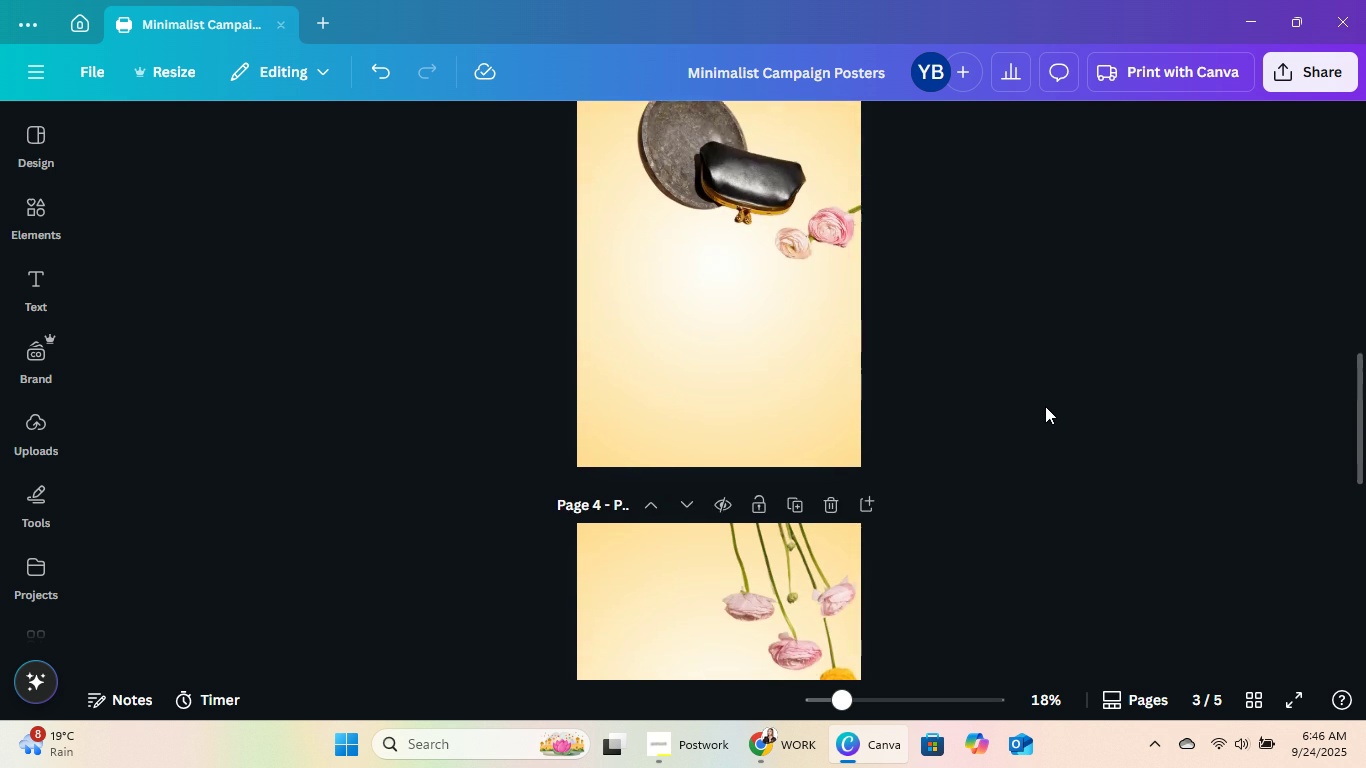 
scroll: coordinate [1045, 406], scroll_direction: down, amount: 4.0
 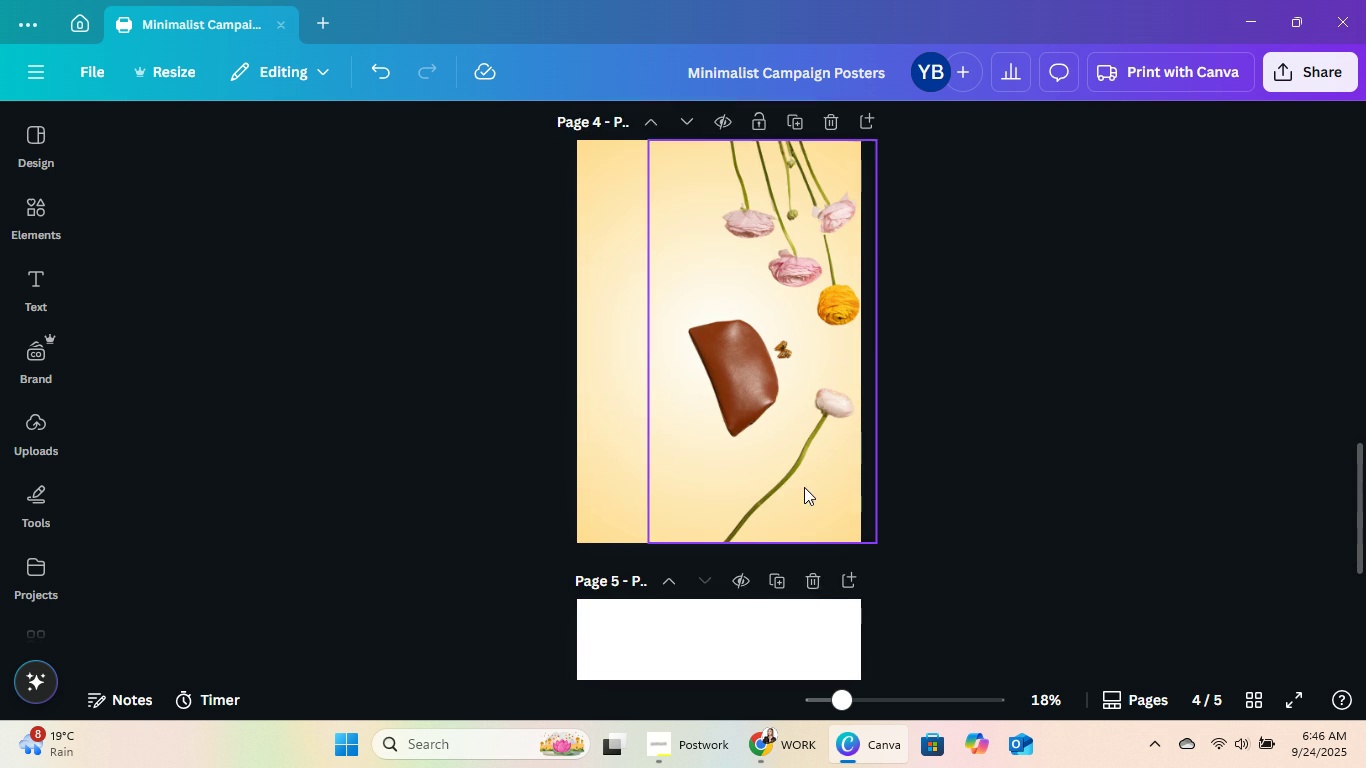 
left_click([804, 487])
 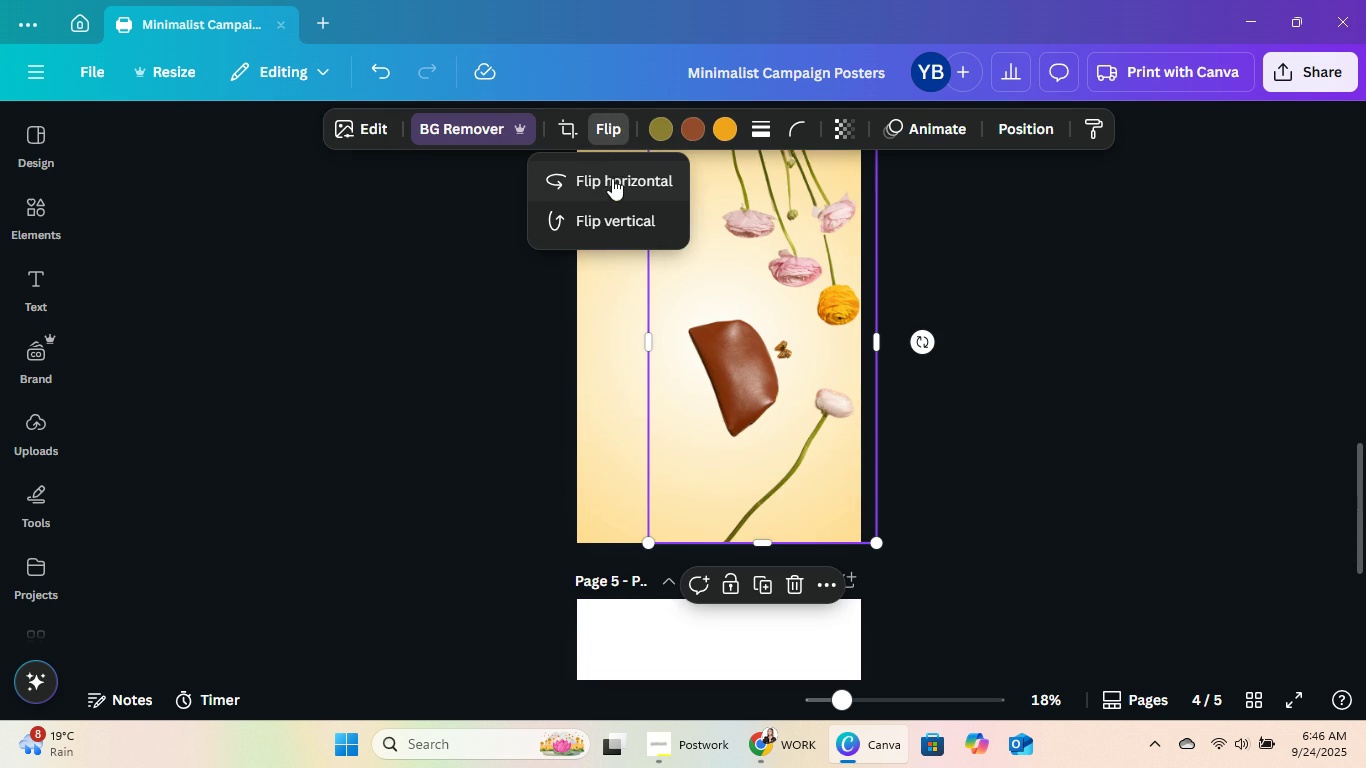 
double_click([604, 189])
 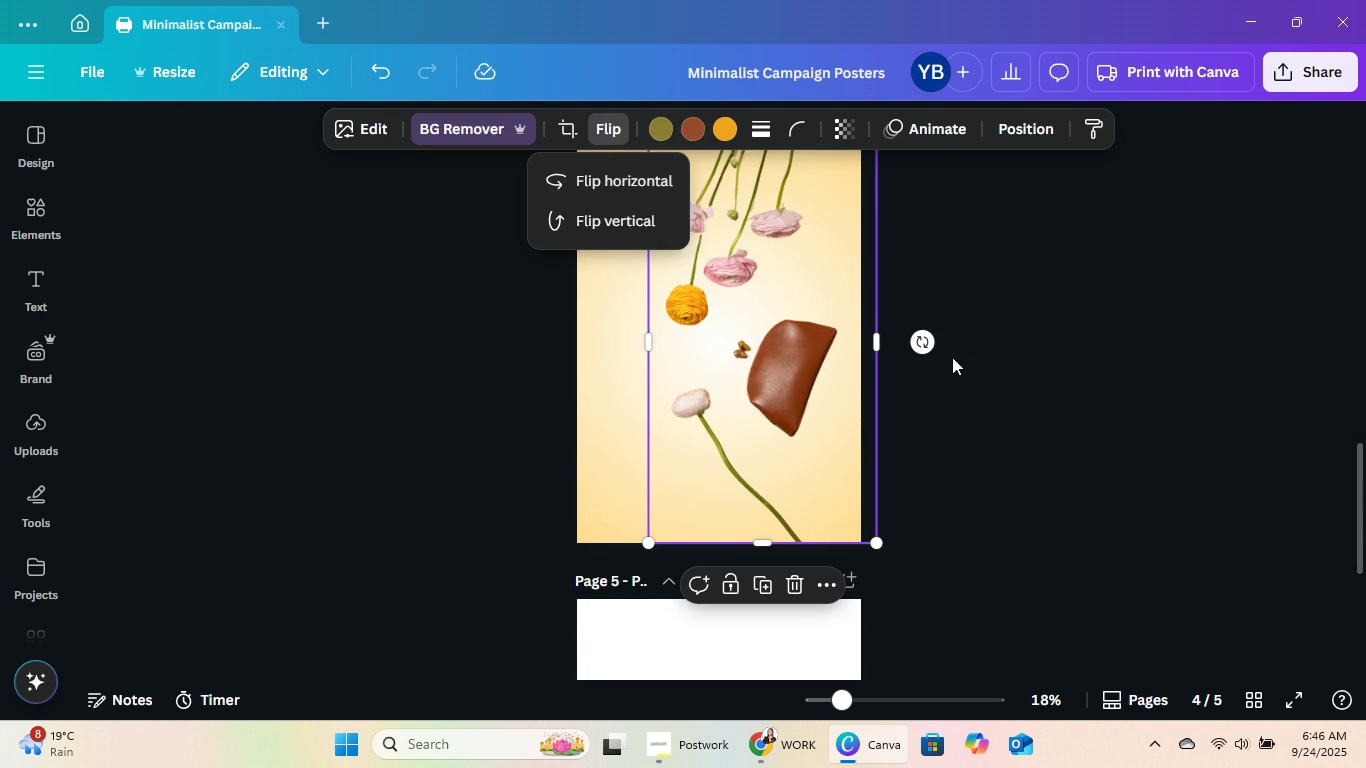 
left_click([952, 357])